 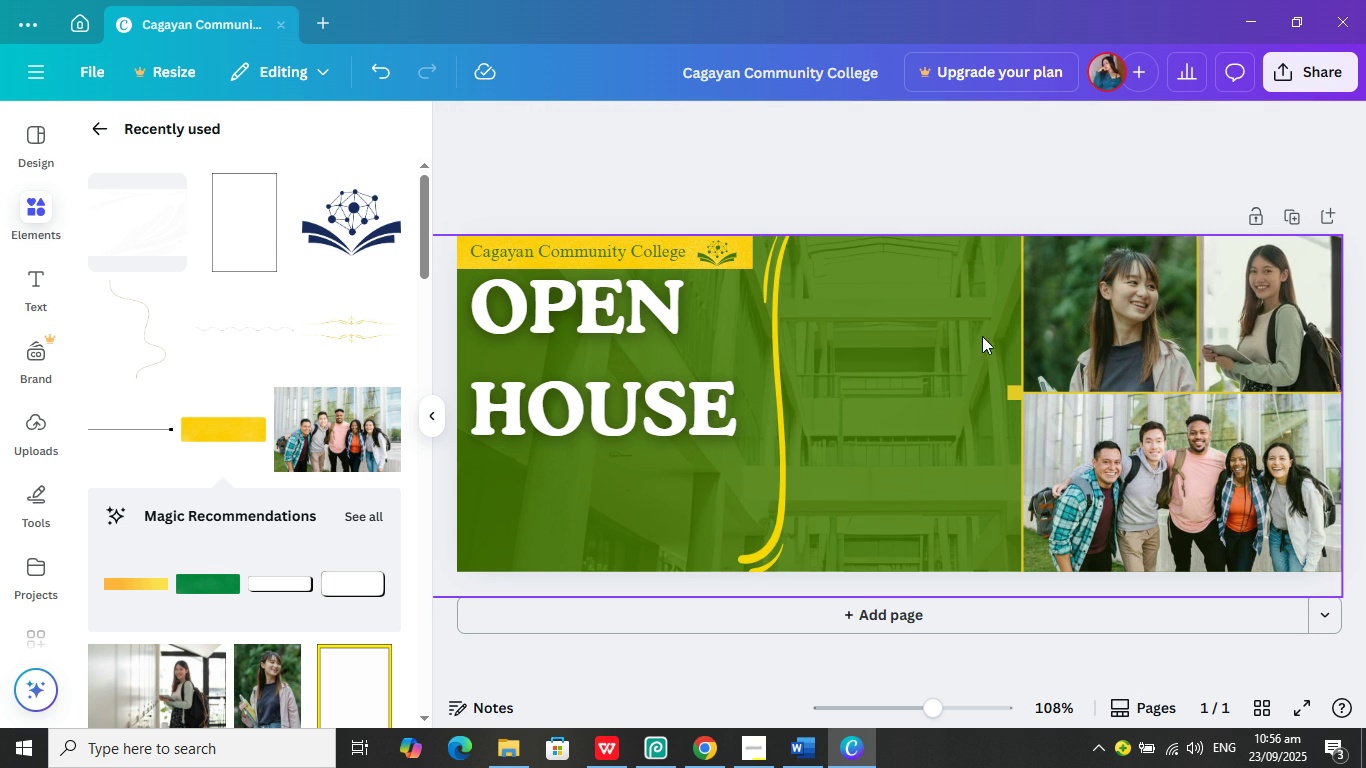 
left_click([692, 246])
 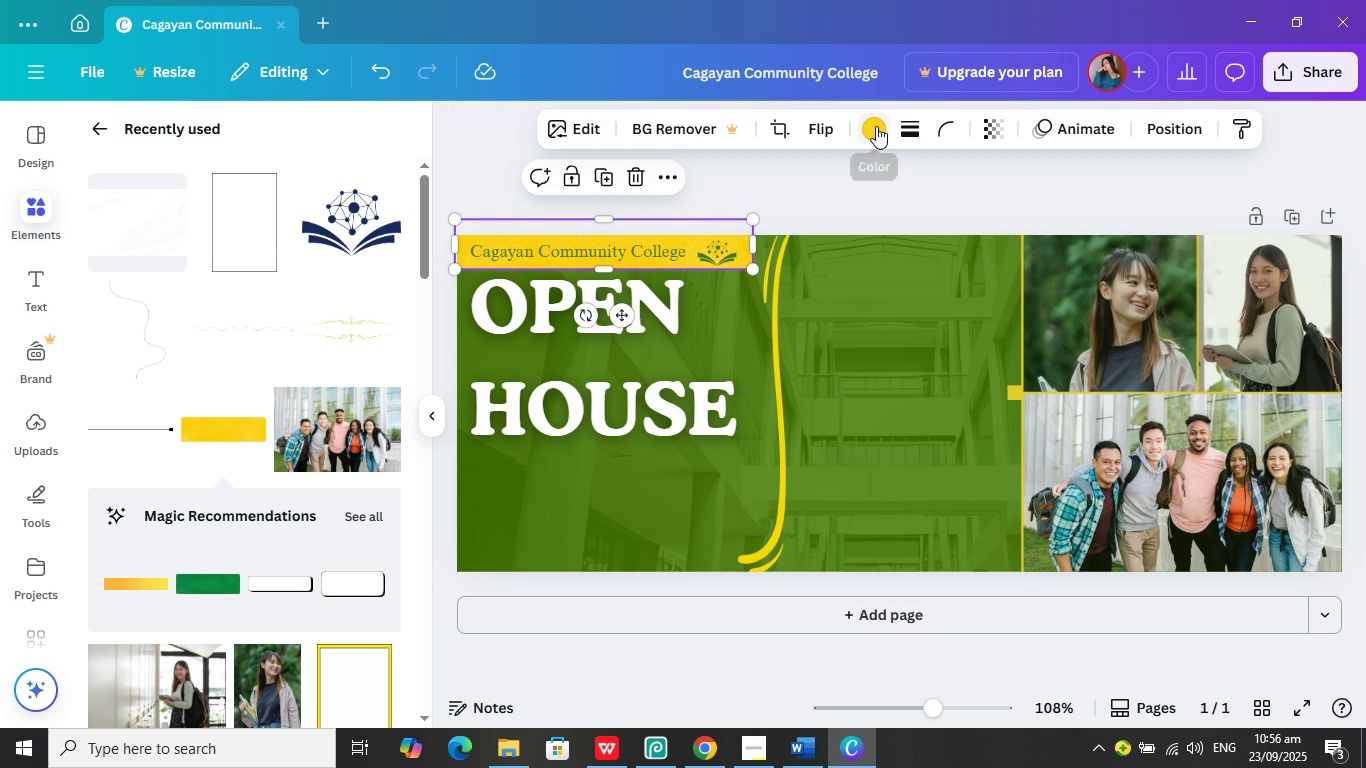 
left_click([876, 126])
 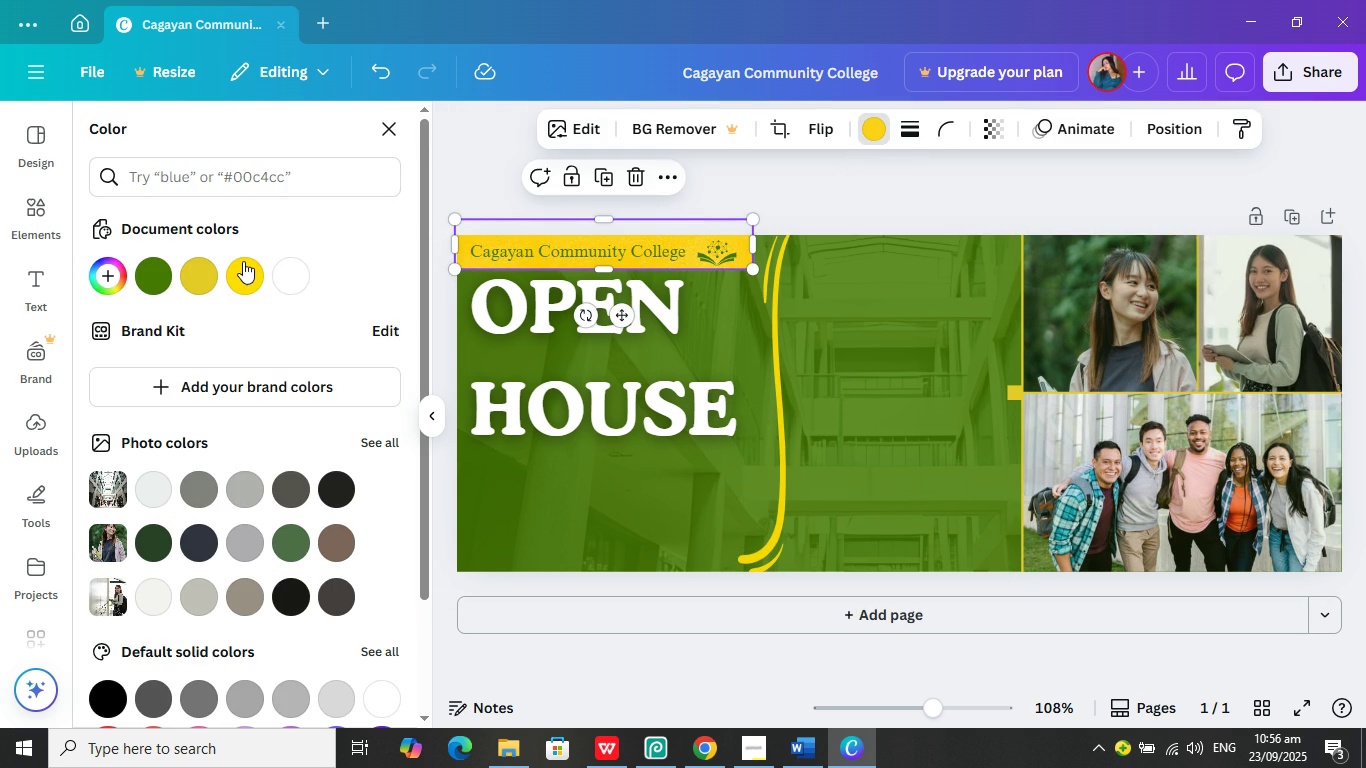 
left_click([241, 270])
 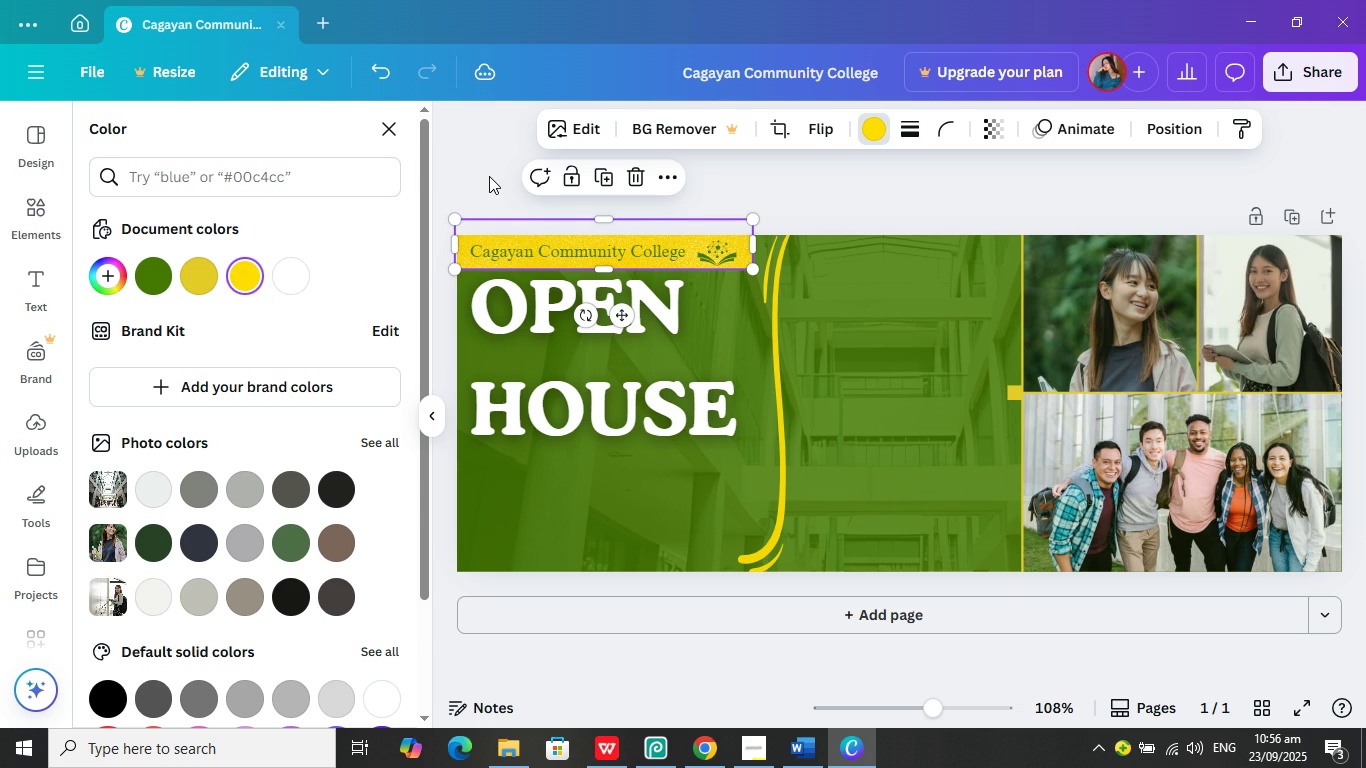 
left_click([485, 165])
 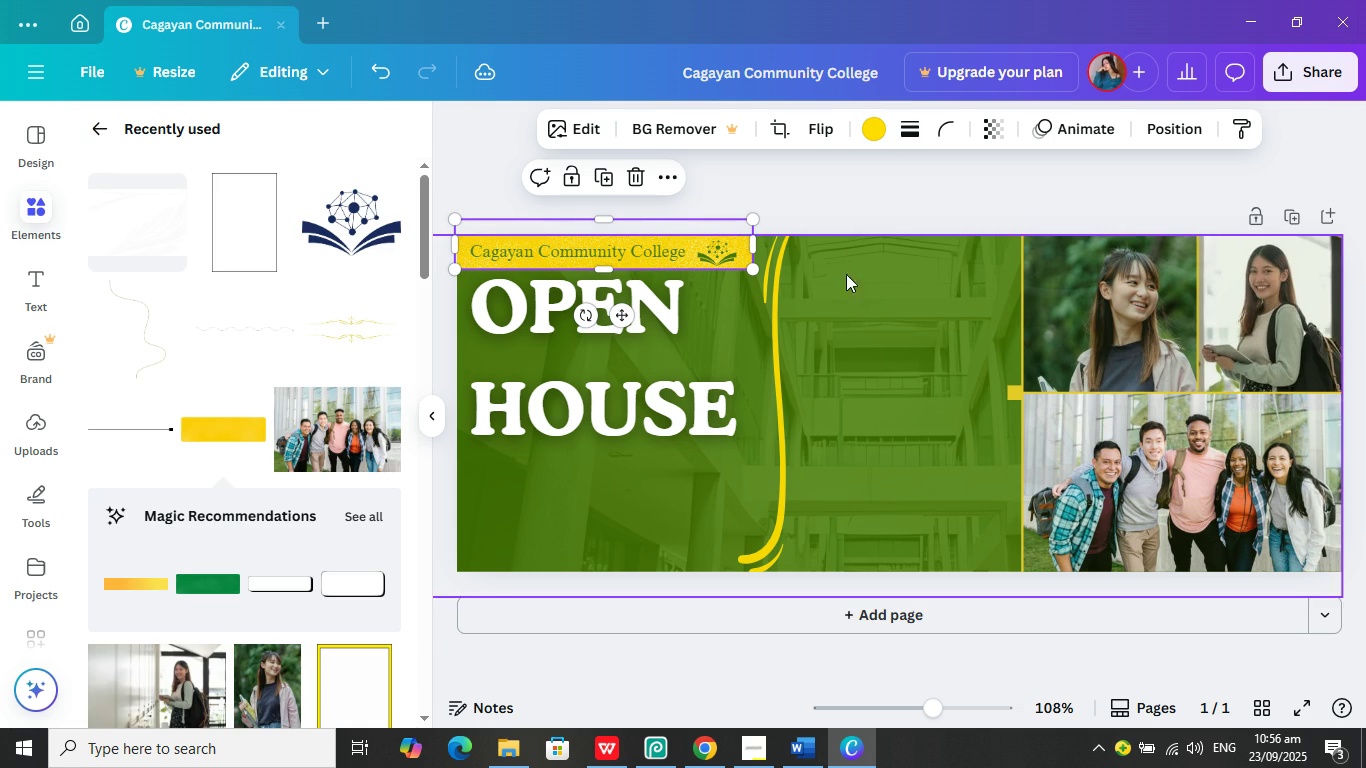 
left_click([848, 180])
 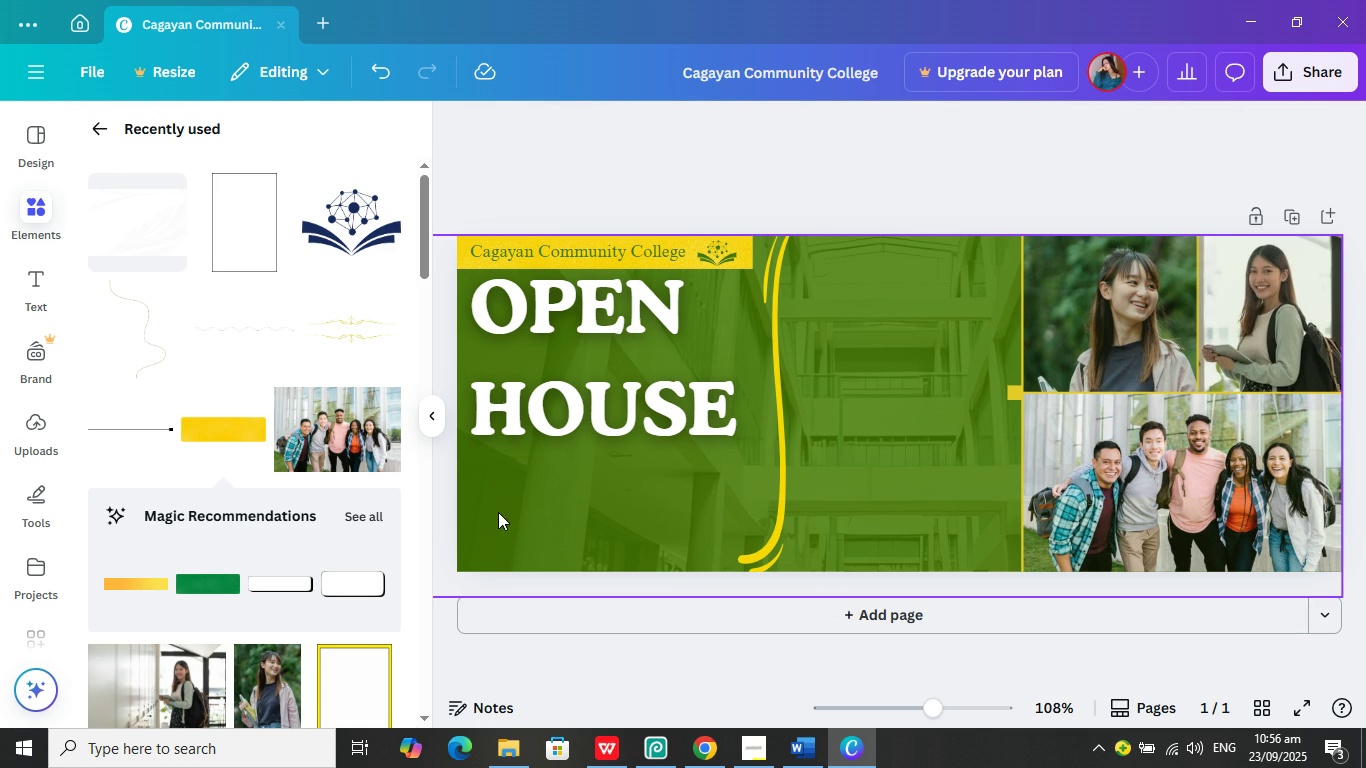 
wait(14.54)
 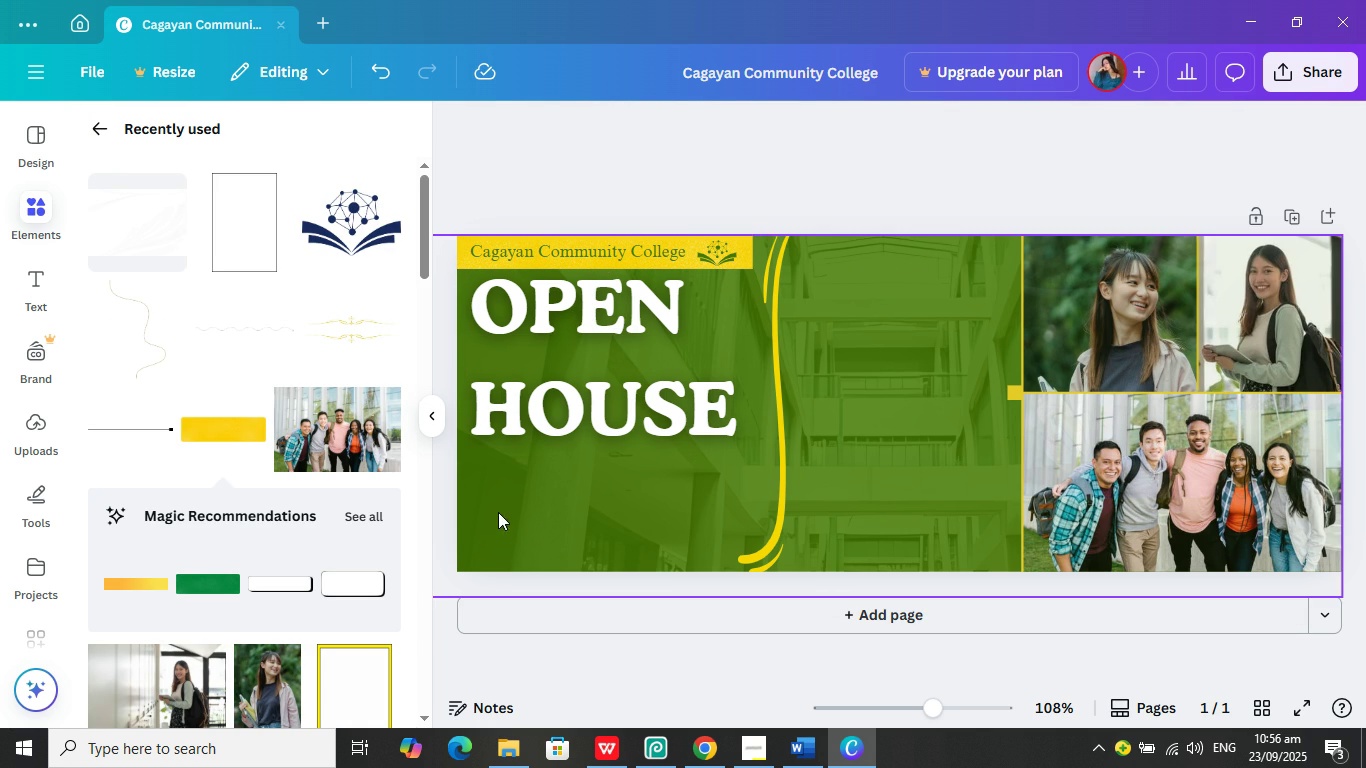 
scroll: coordinate [294, 396], scroll_direction: down, amount: 6.0
 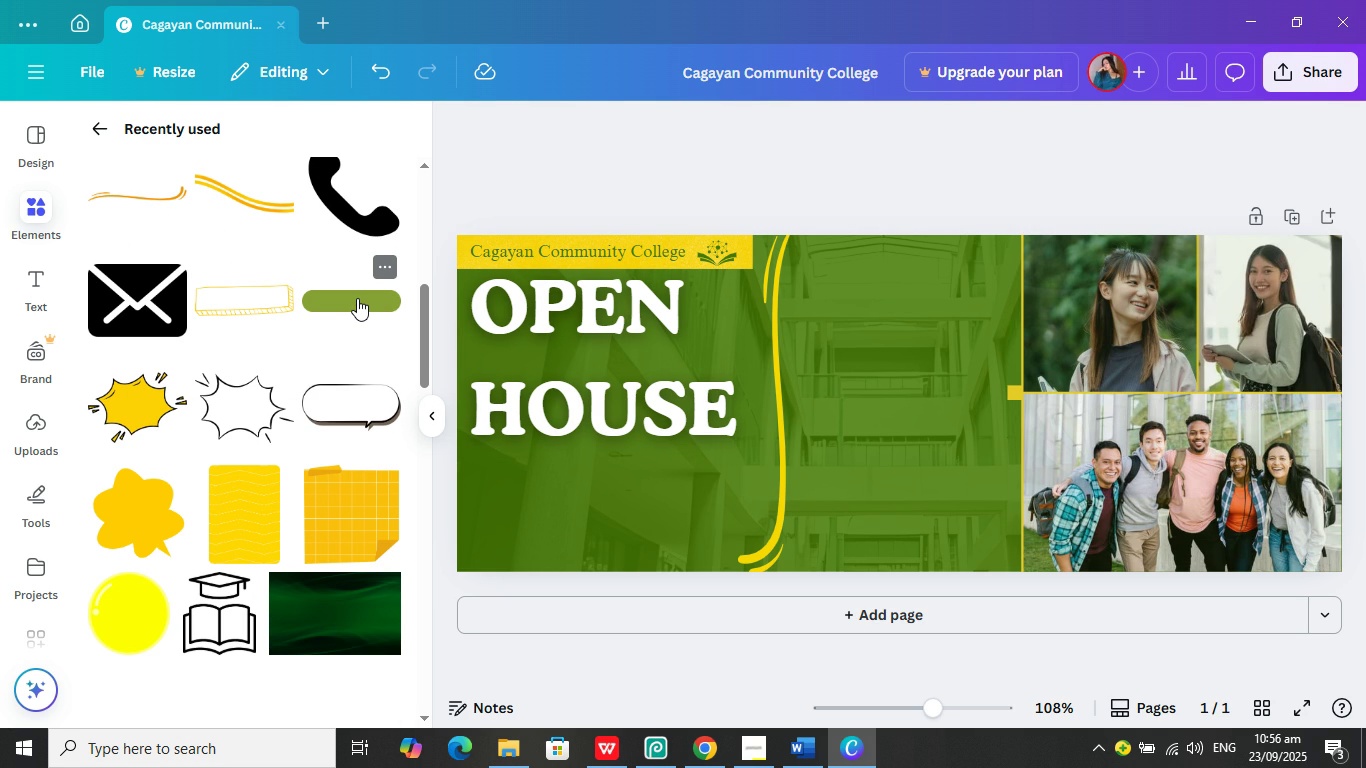 
wait(8.08)
 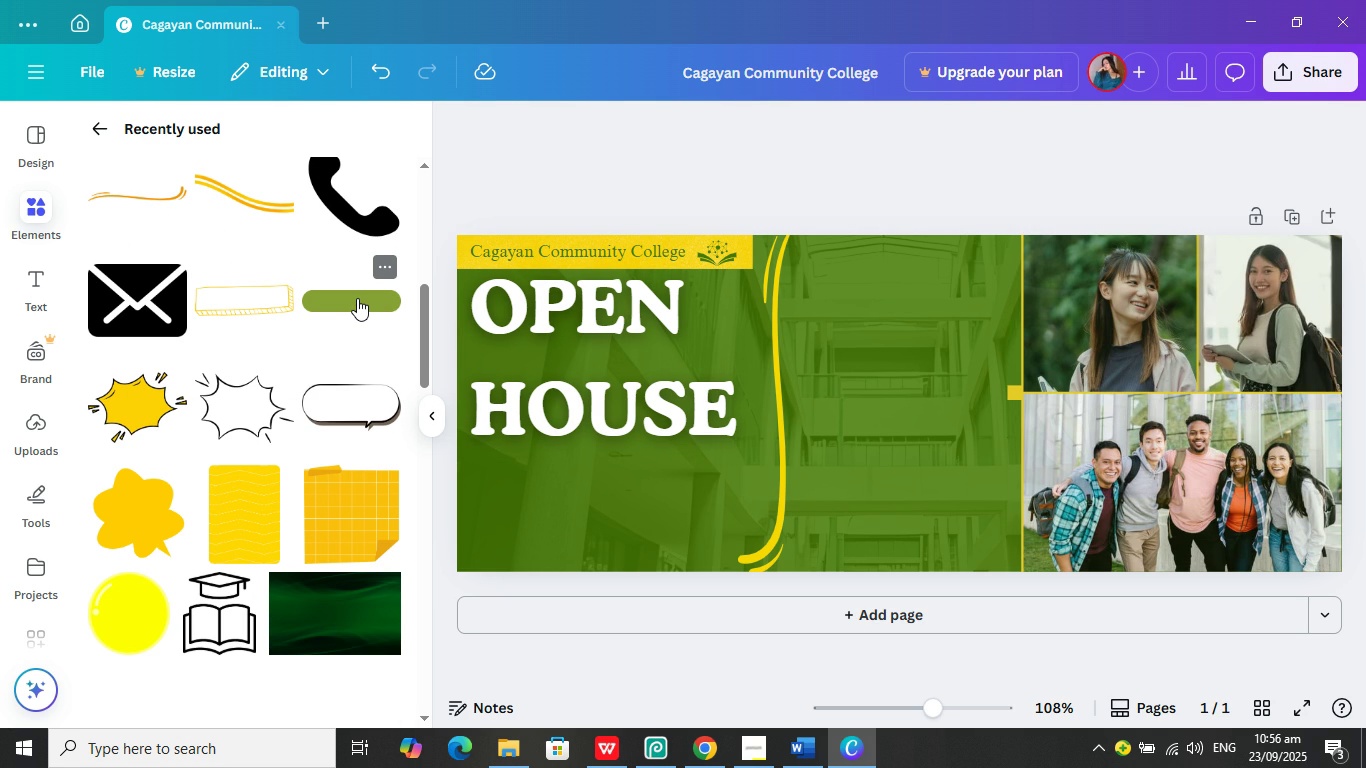 
left_click([357, 298])